 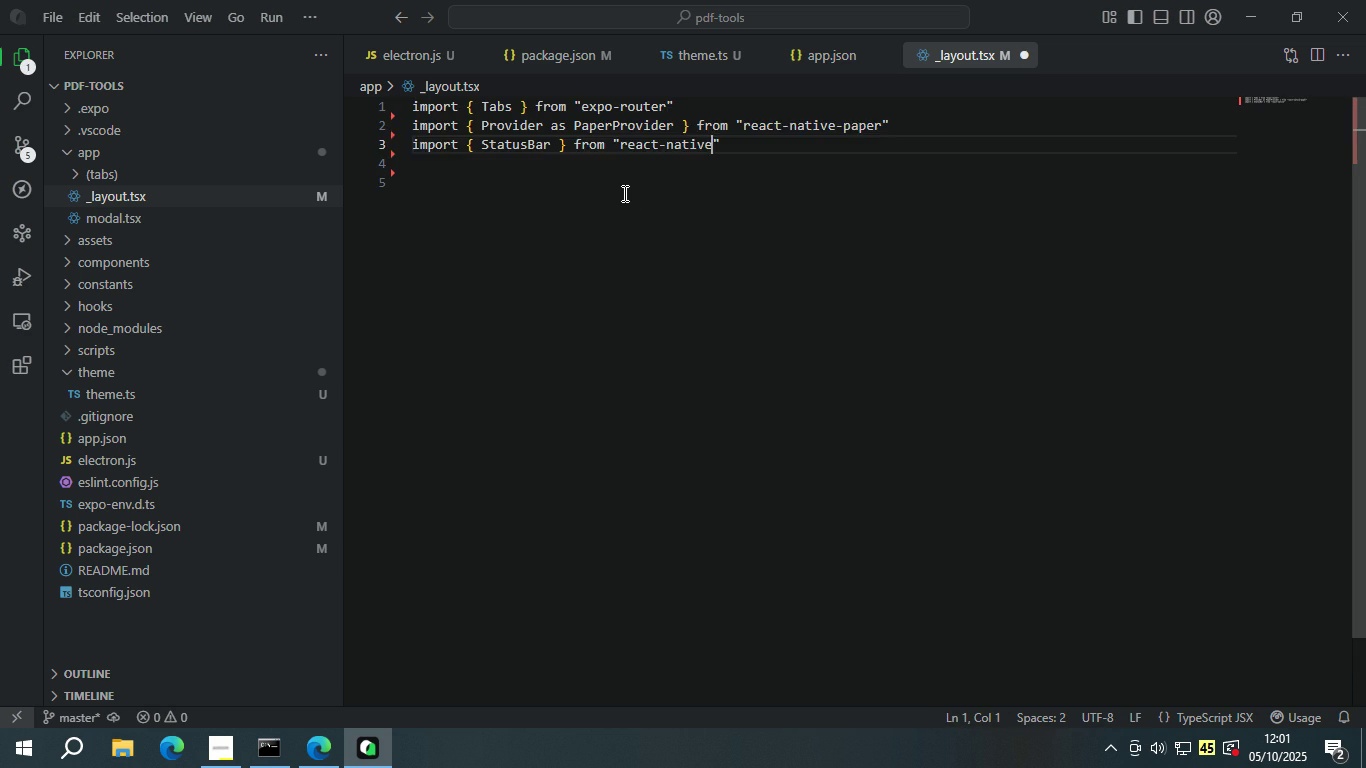 
key(Control+Z)
 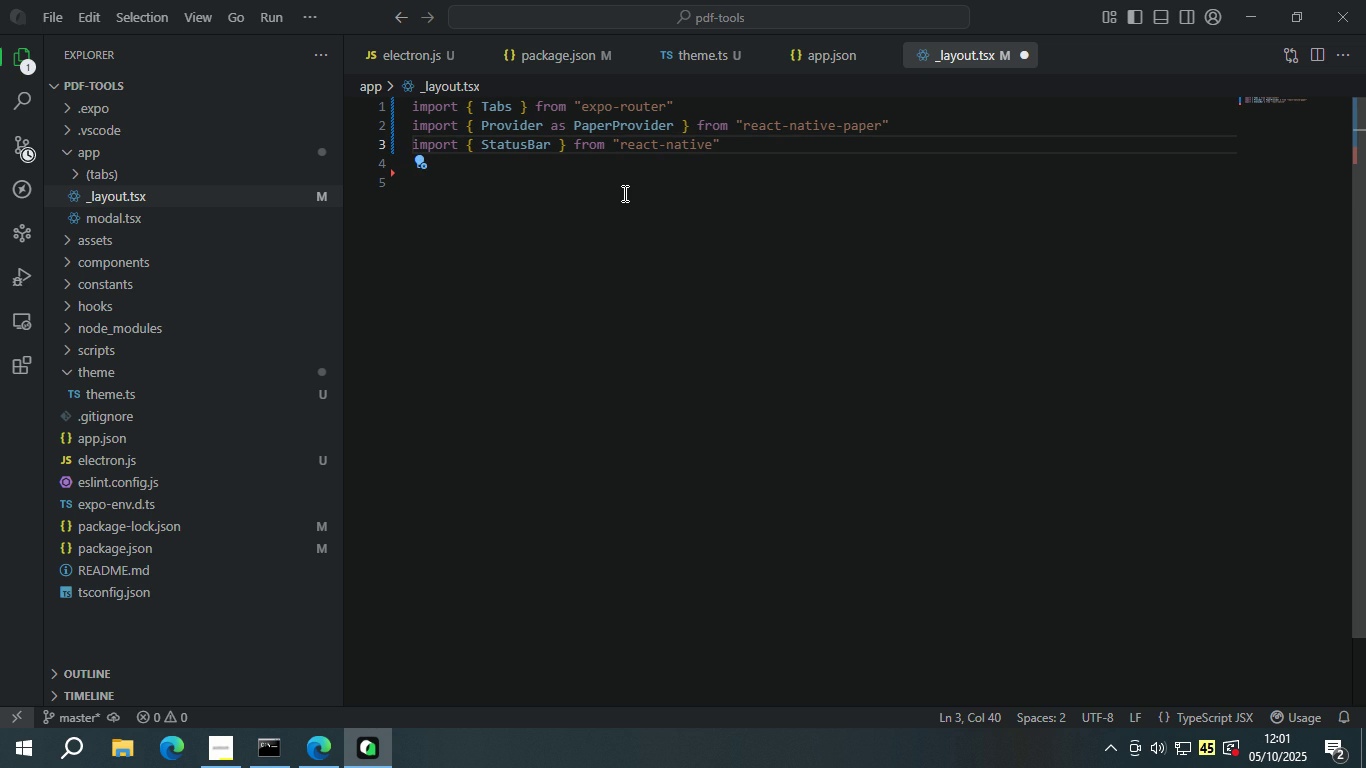 
left_click([623, 193])
 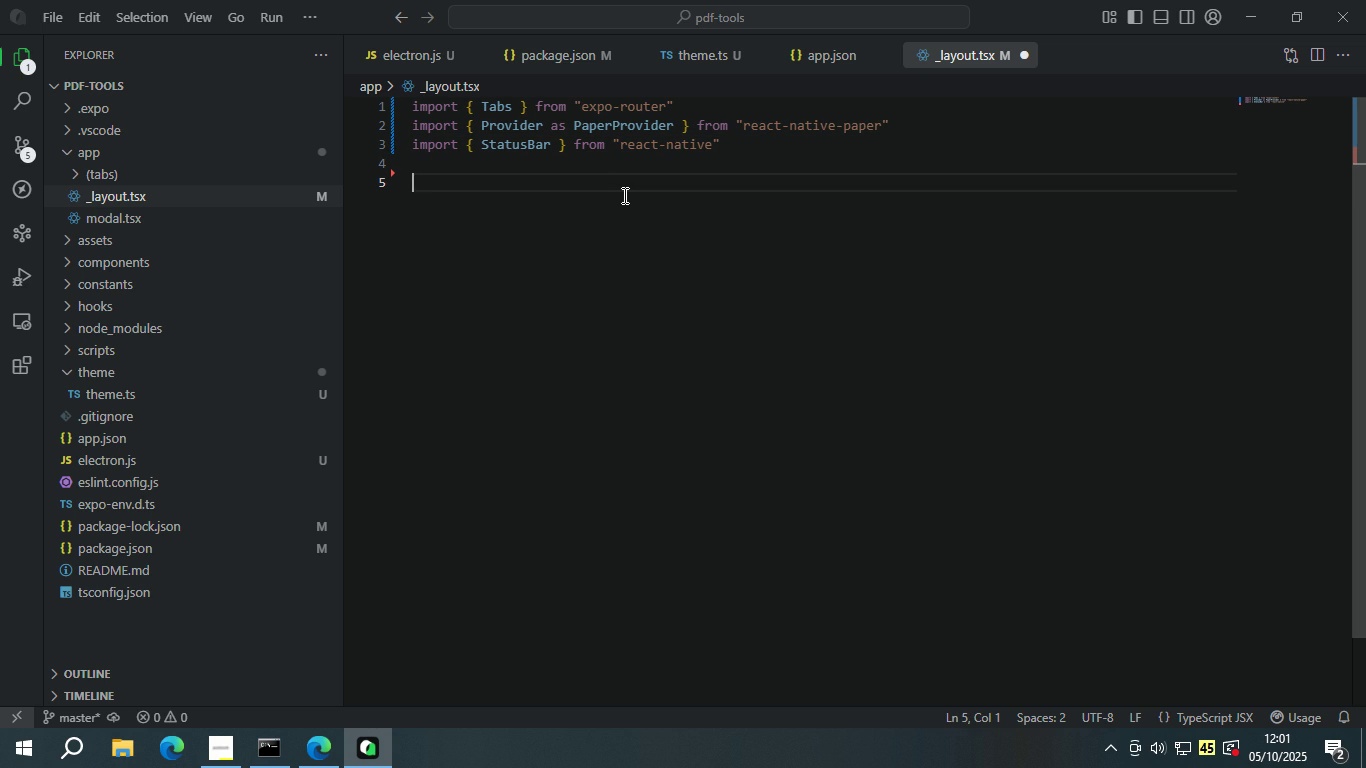 
wait(21.1)
 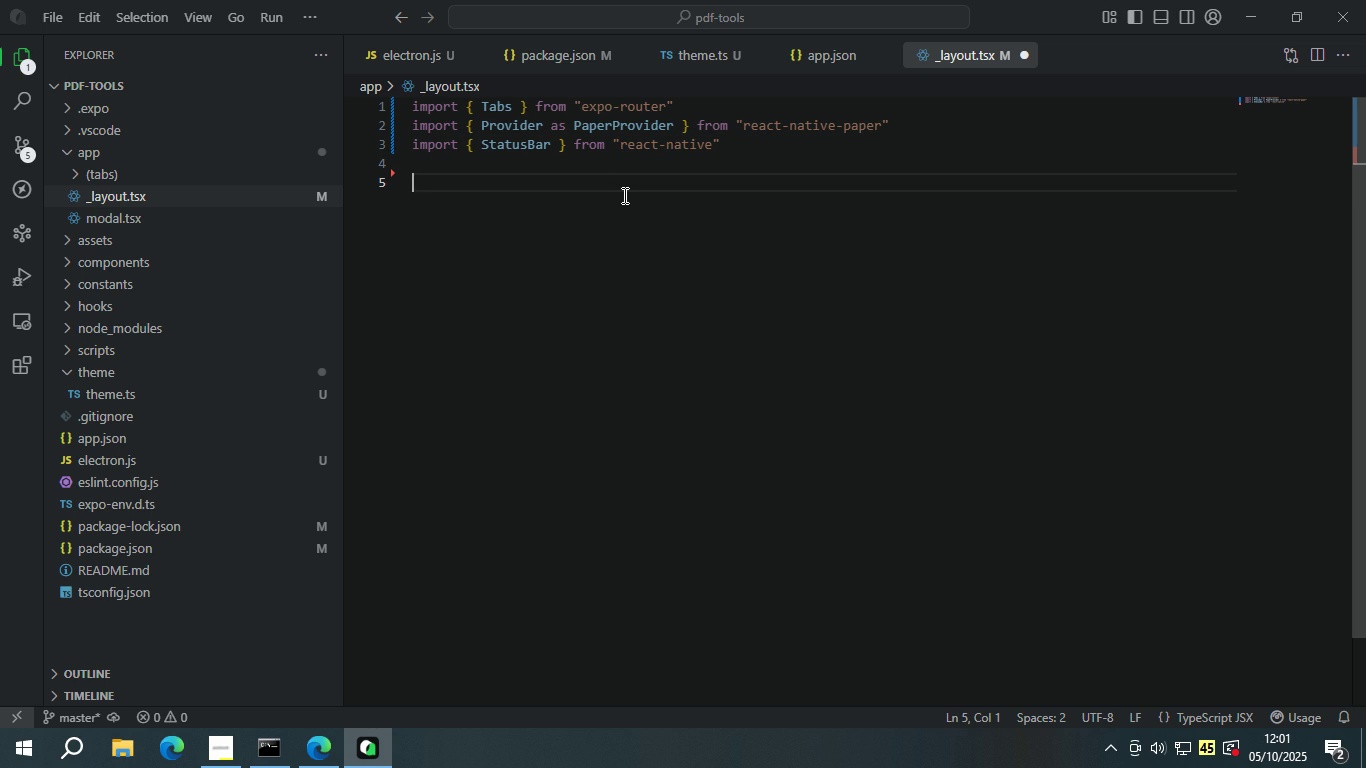 
left_click([277, 759])
 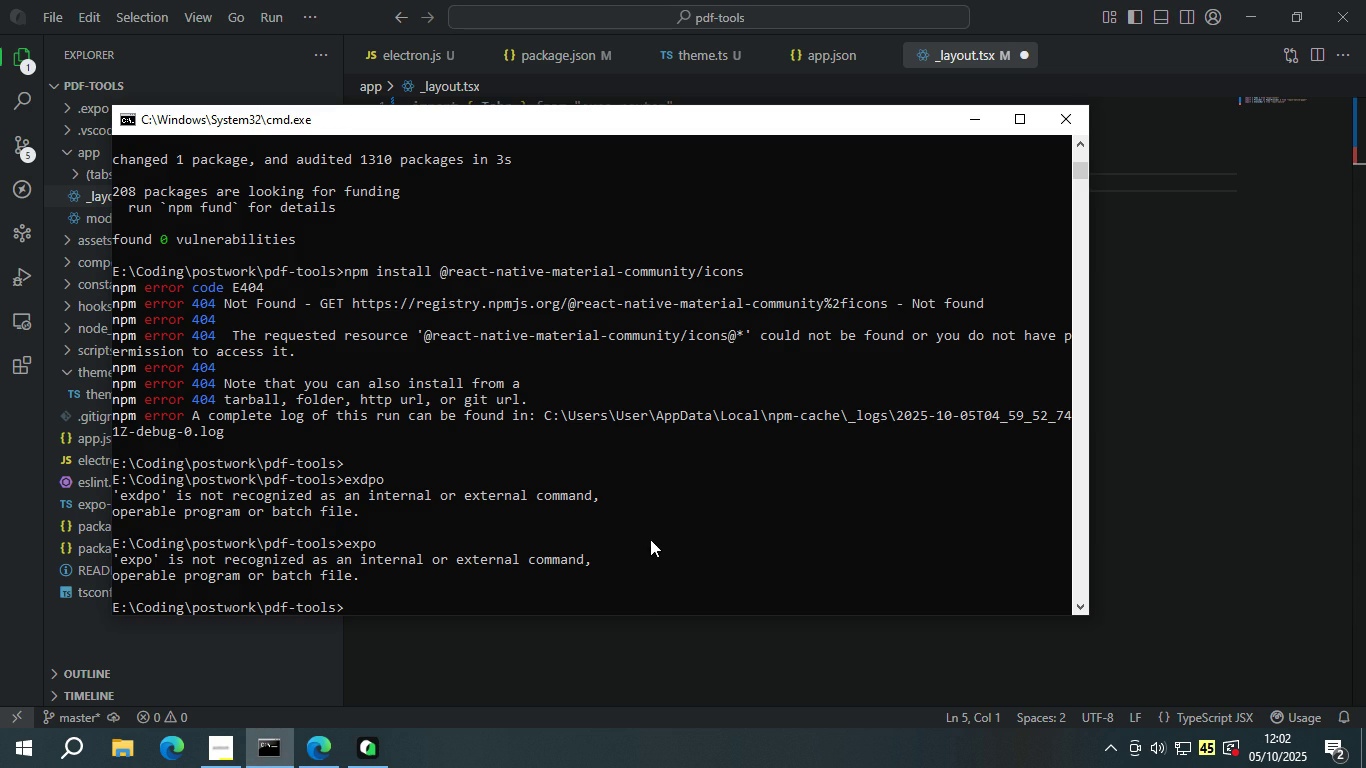 
left_click([650, 539])
 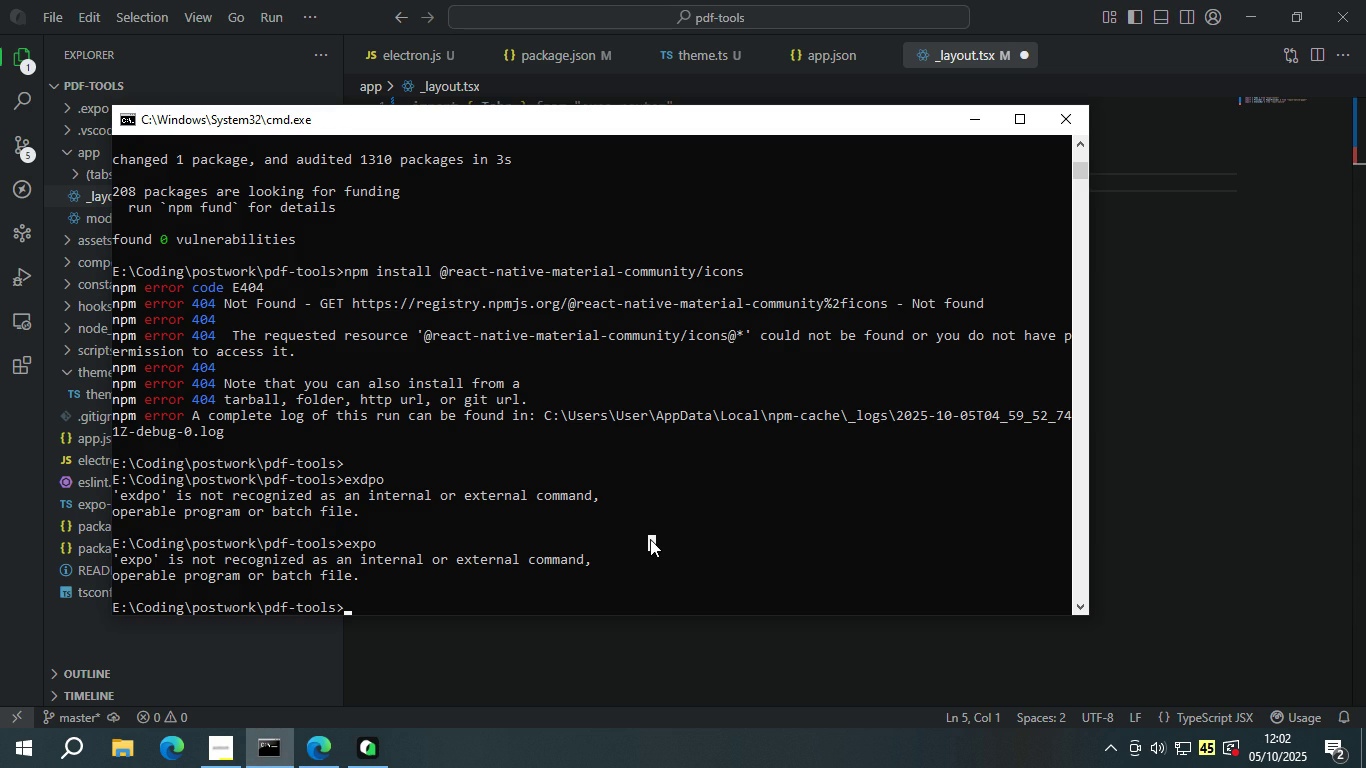 
type(npm install react-native)
 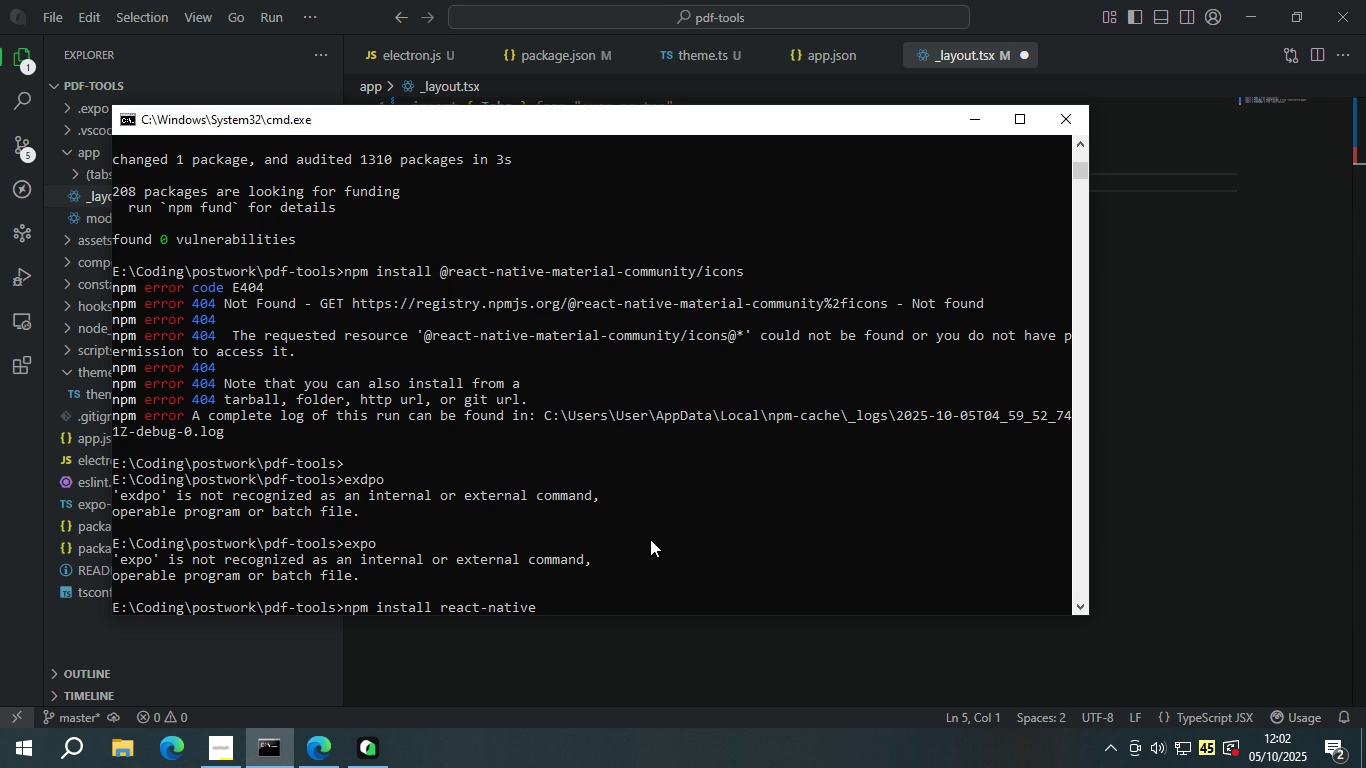 
key(Minus)
 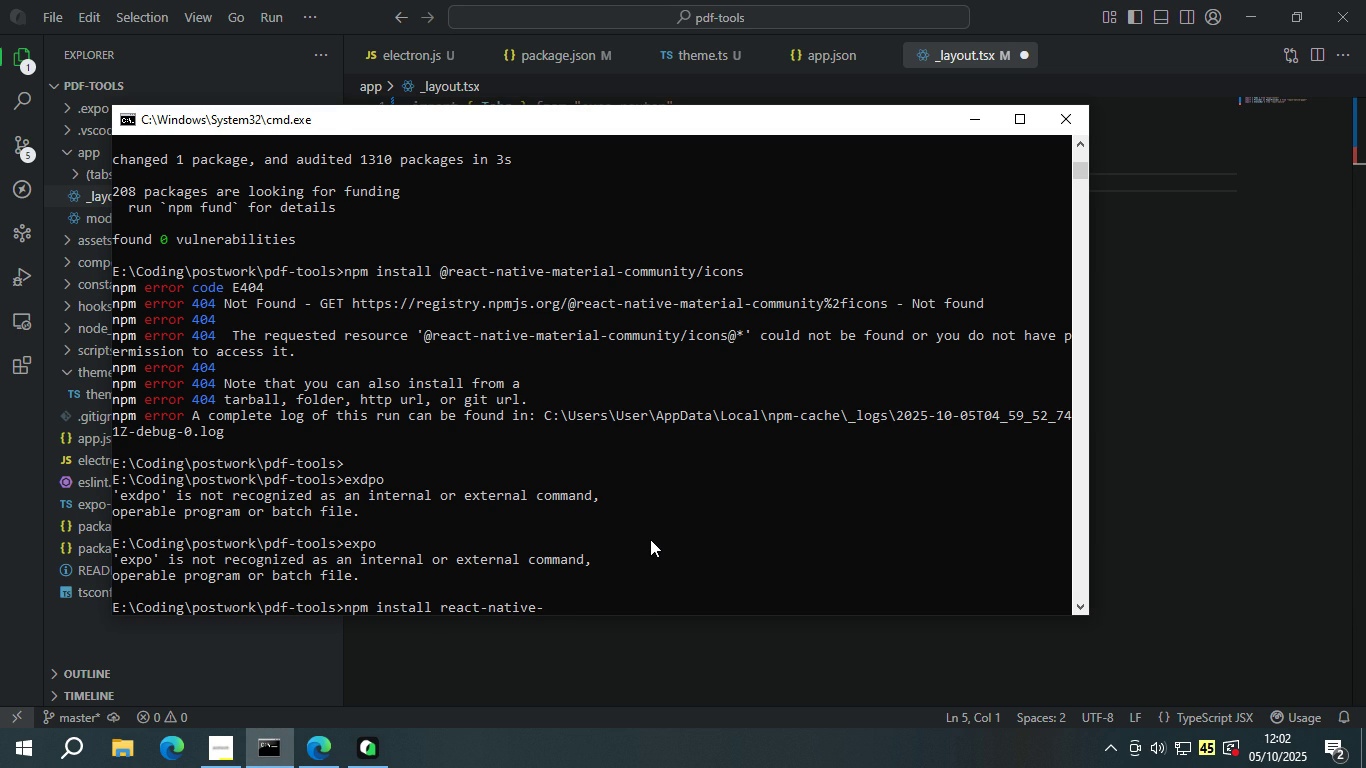 
type(vectors)
key(Backspace)
type(-icons)
 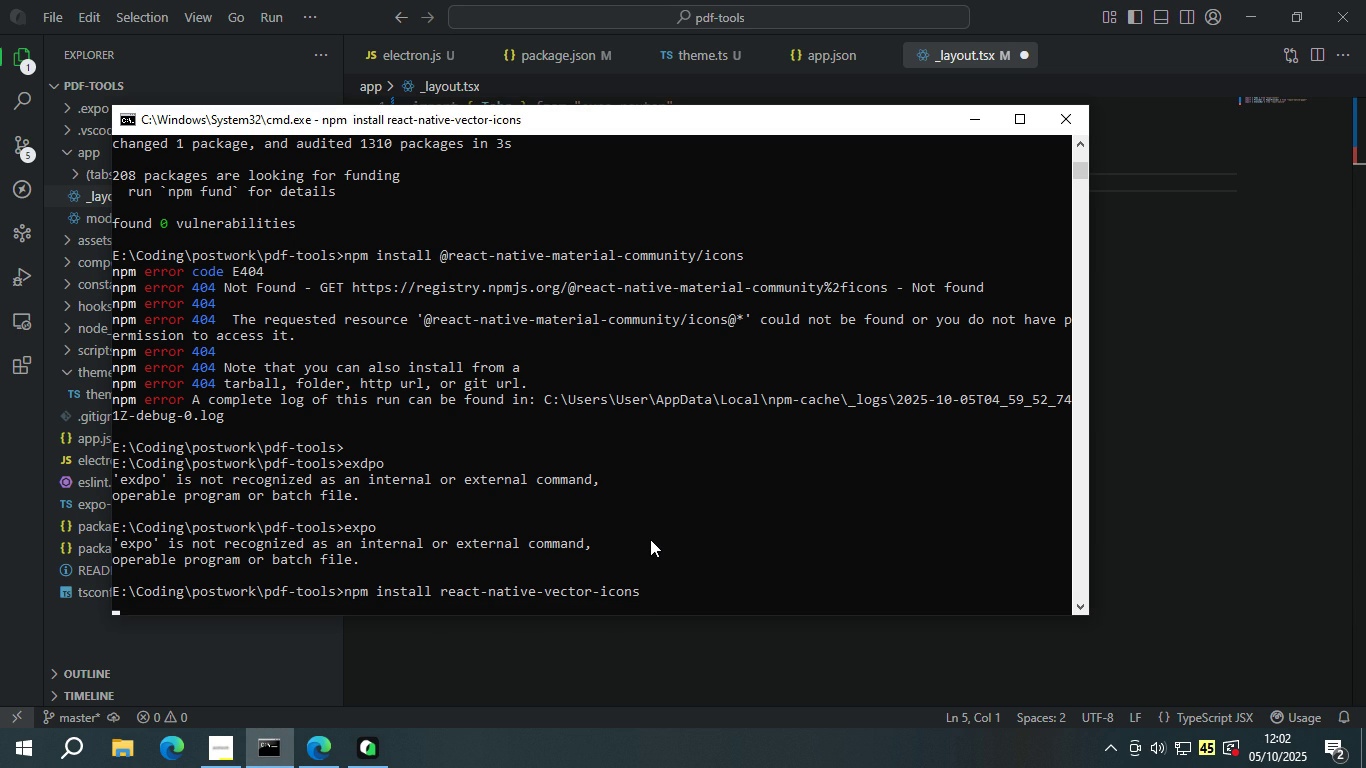 
key(Enter)
 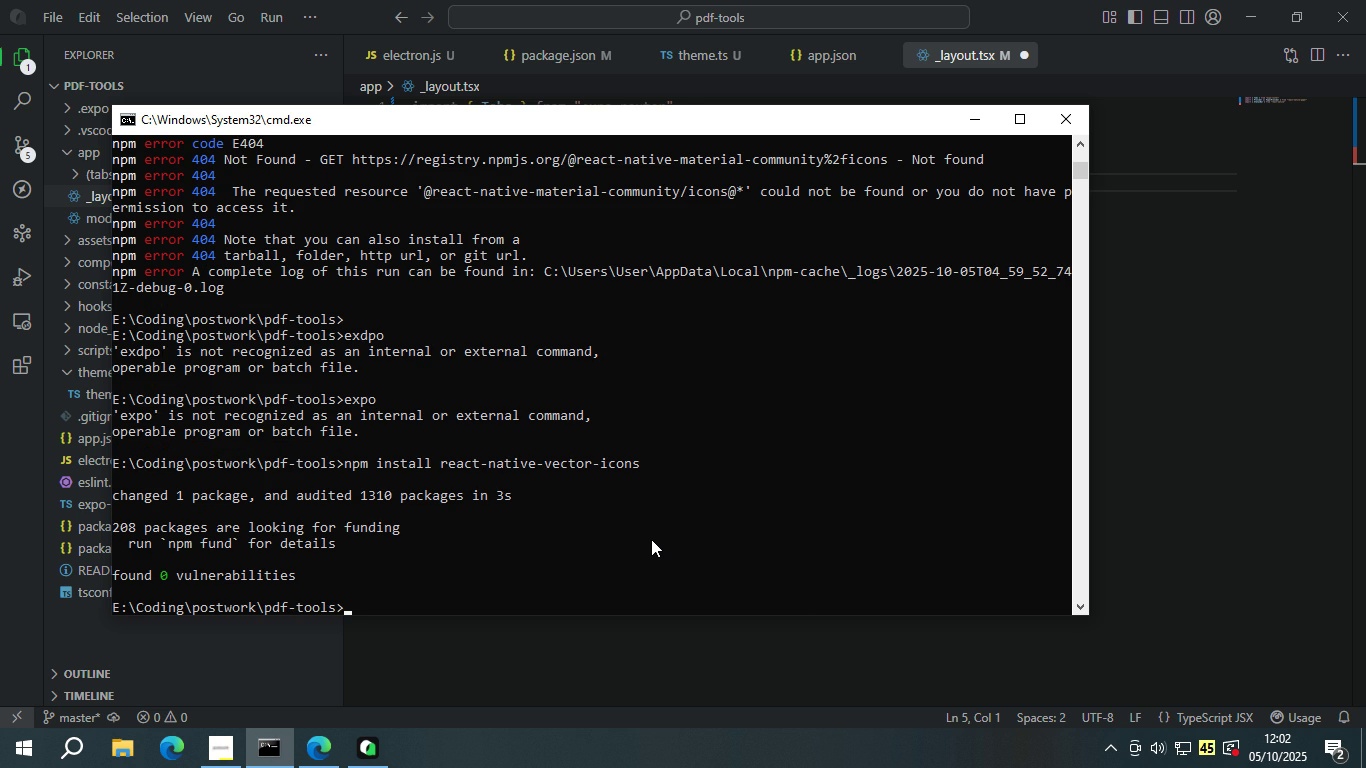 
wait(5.83)
 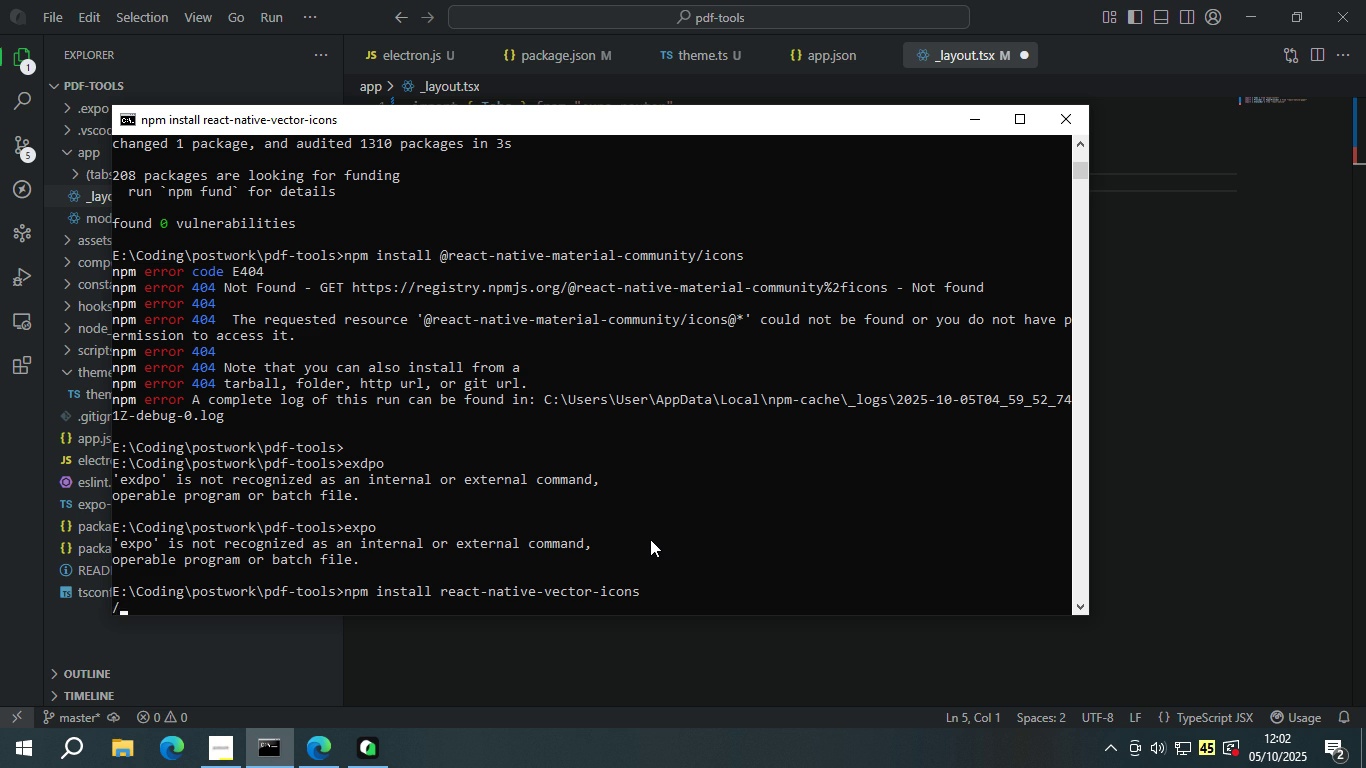 
double_click([675, 233])
 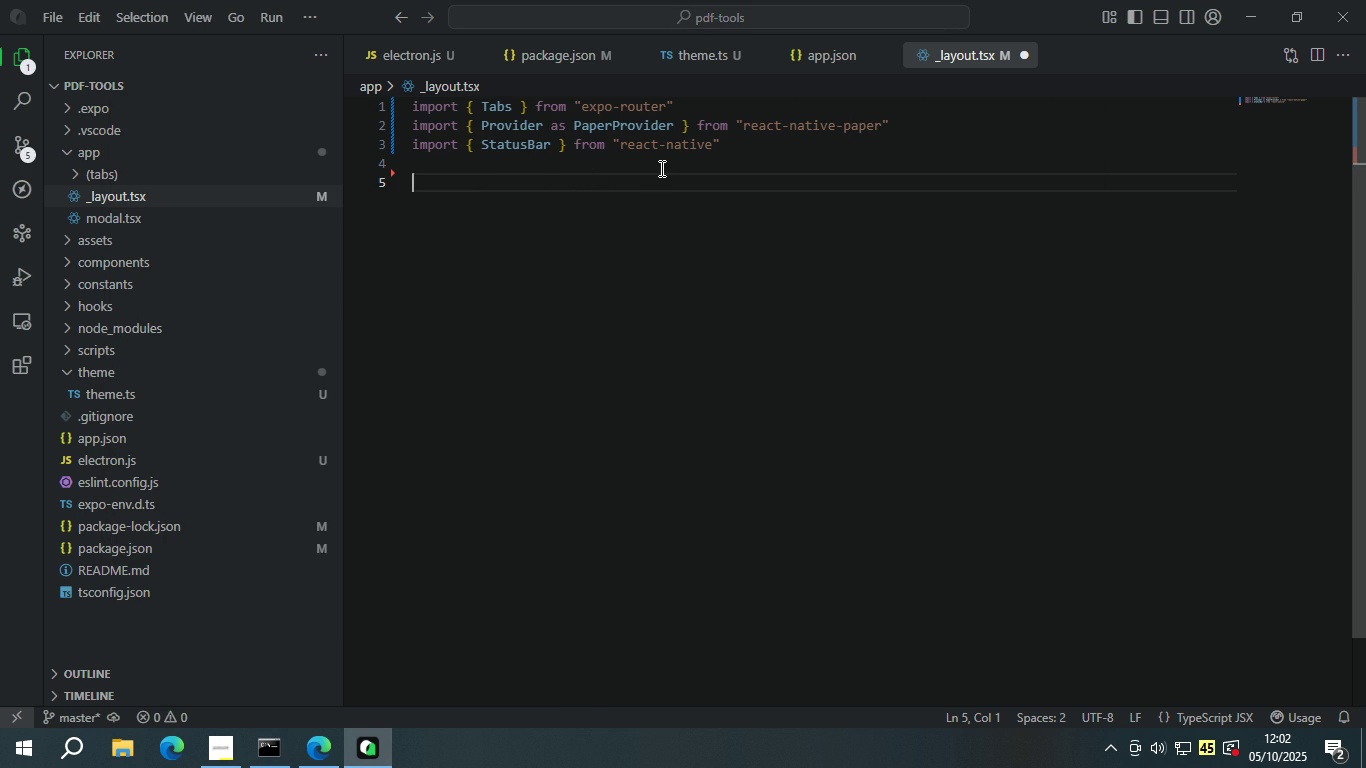 
left_click([660, 168])
 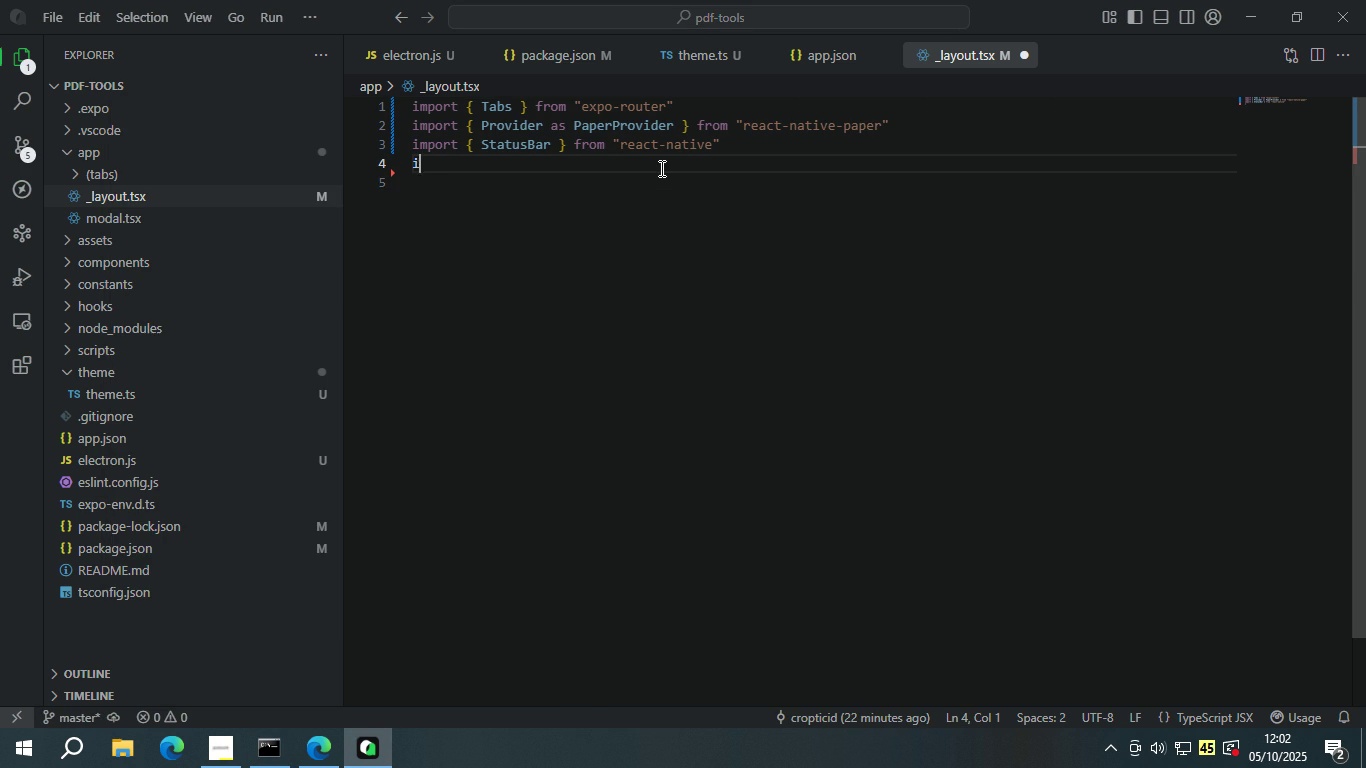 
type(import { material )
key(Backspace)
type(x)
key(Backspace)
key(Backspace)
type(alcomm)
key(Backspace)
key(Backspace)
key(Backspace)
key(Backspace)
key(Backspace)
key(Backspace)
type( )